 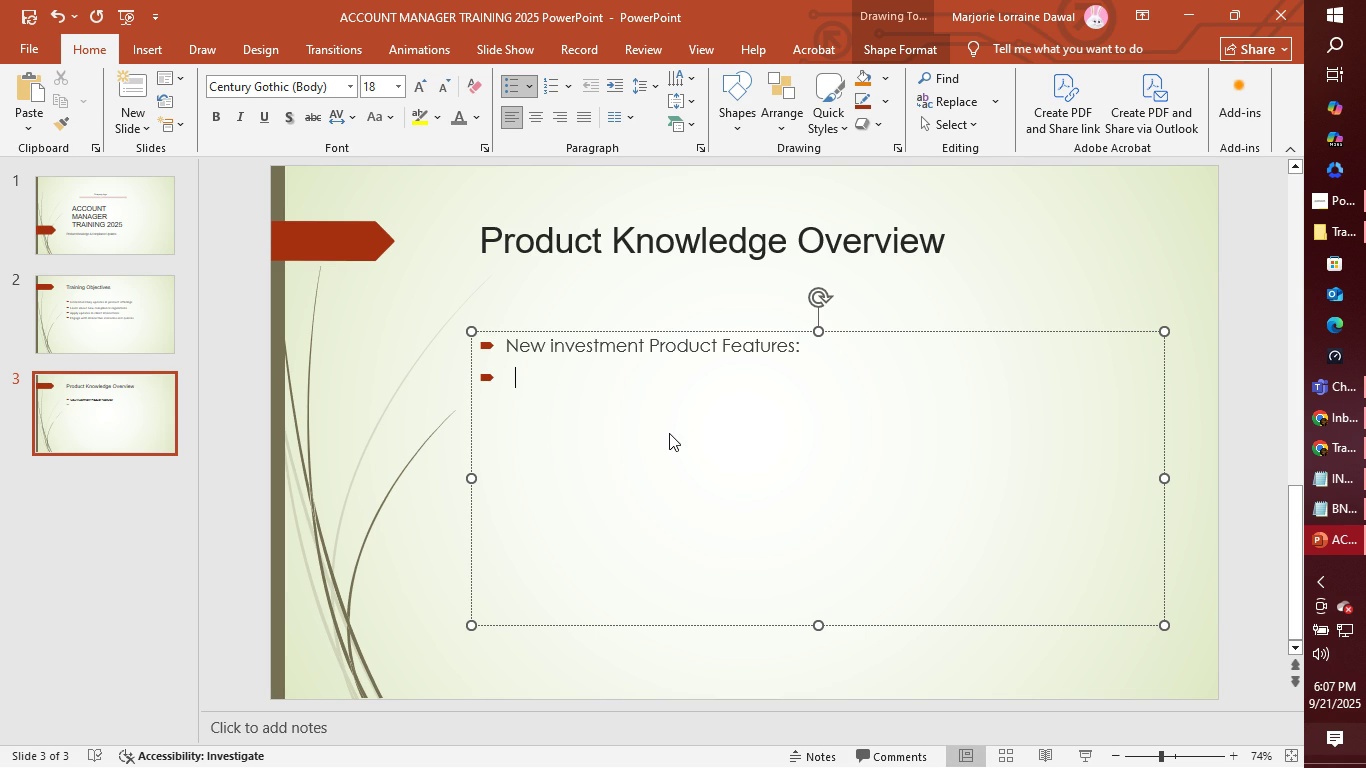 
key(Backspace)
 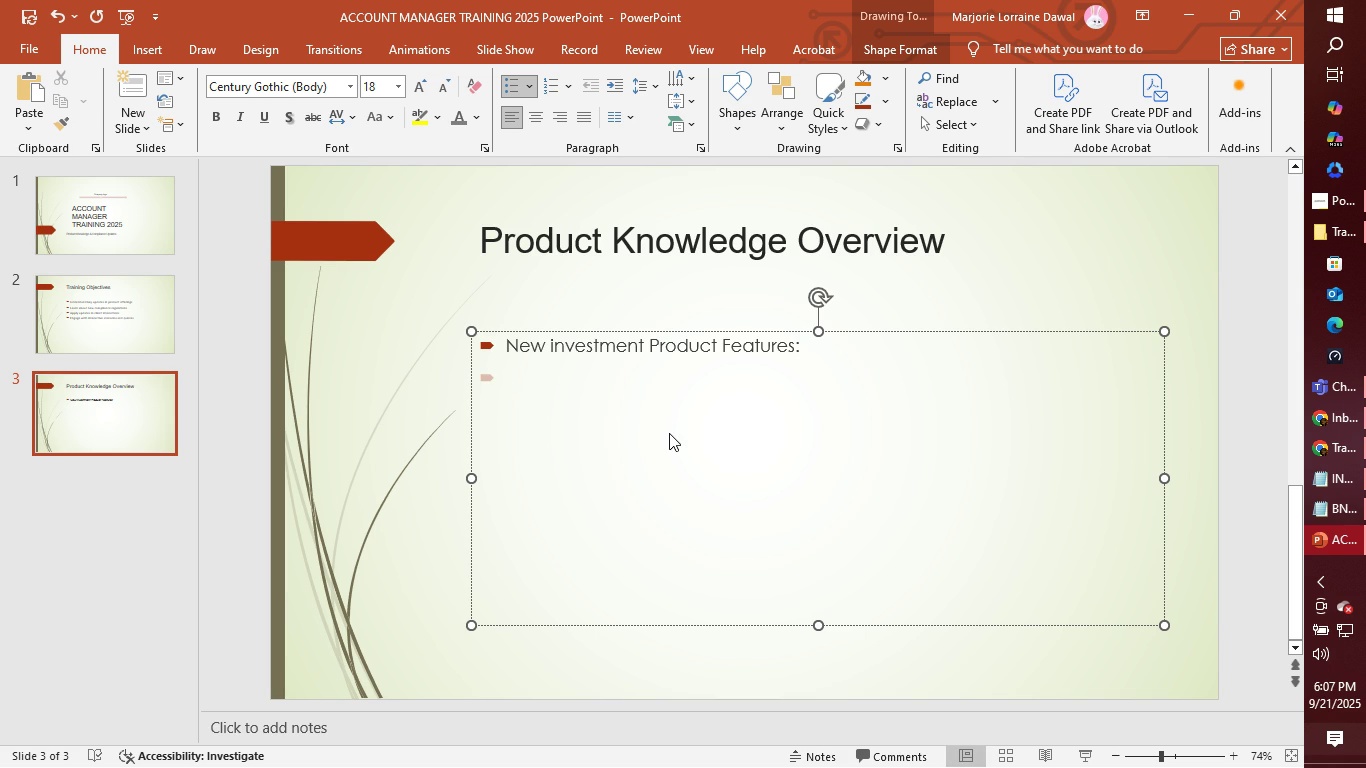 
key(Space)
 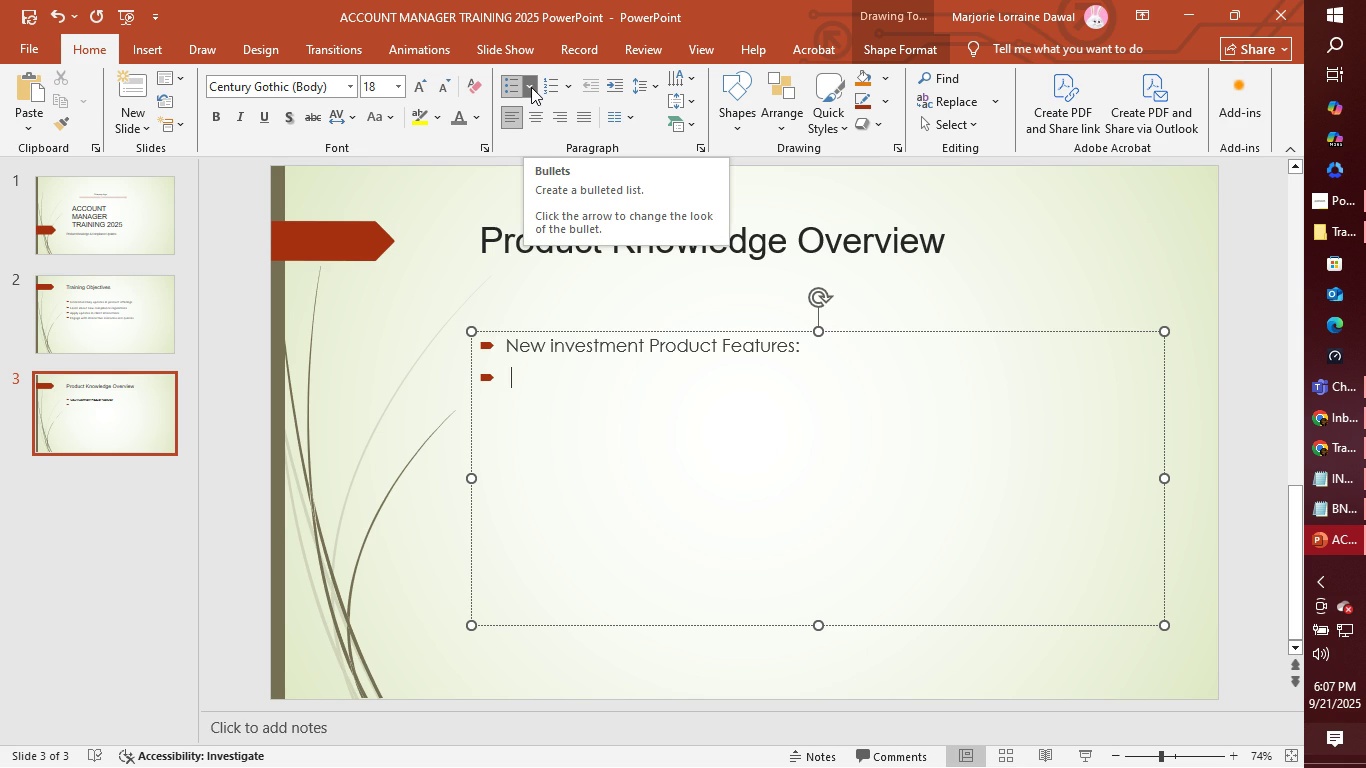 
left_click([531, 87])
 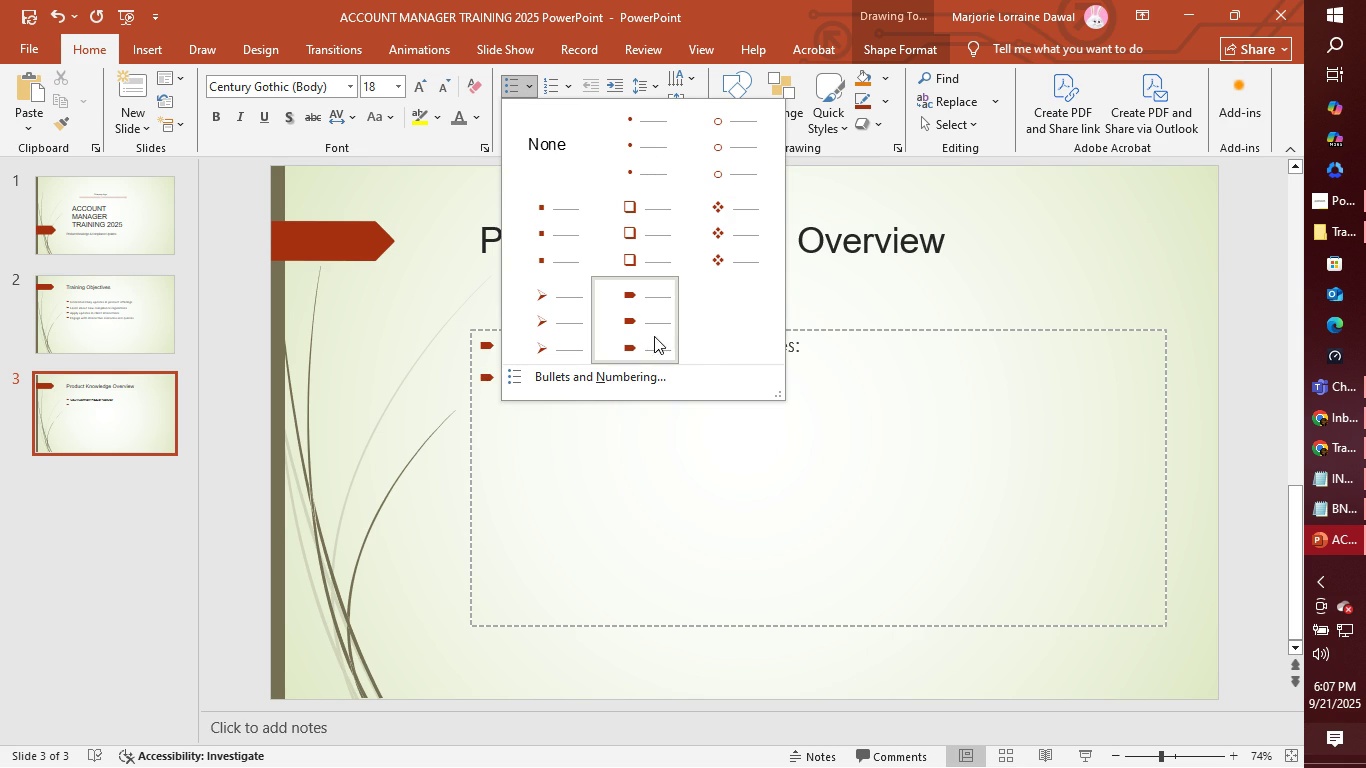 
left_click([667, 379])
 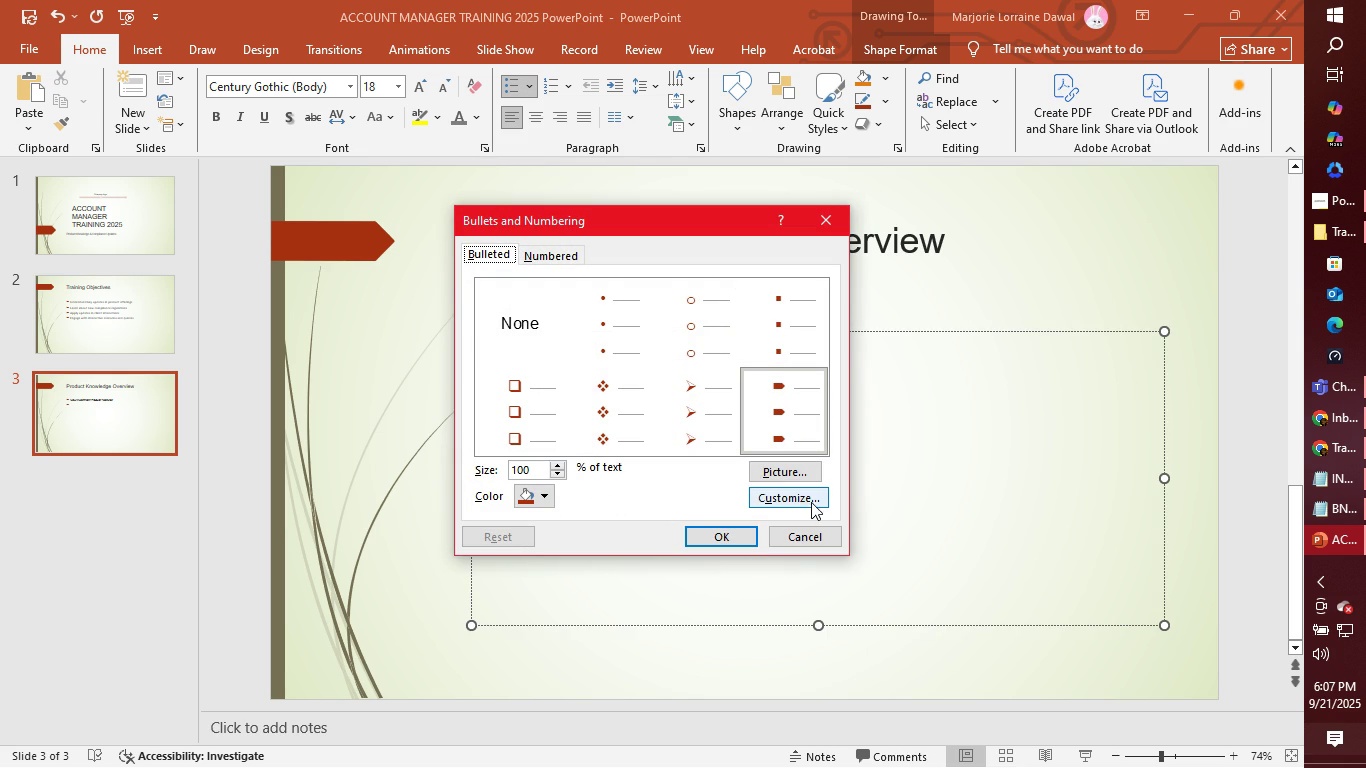 
wait(7.13)
 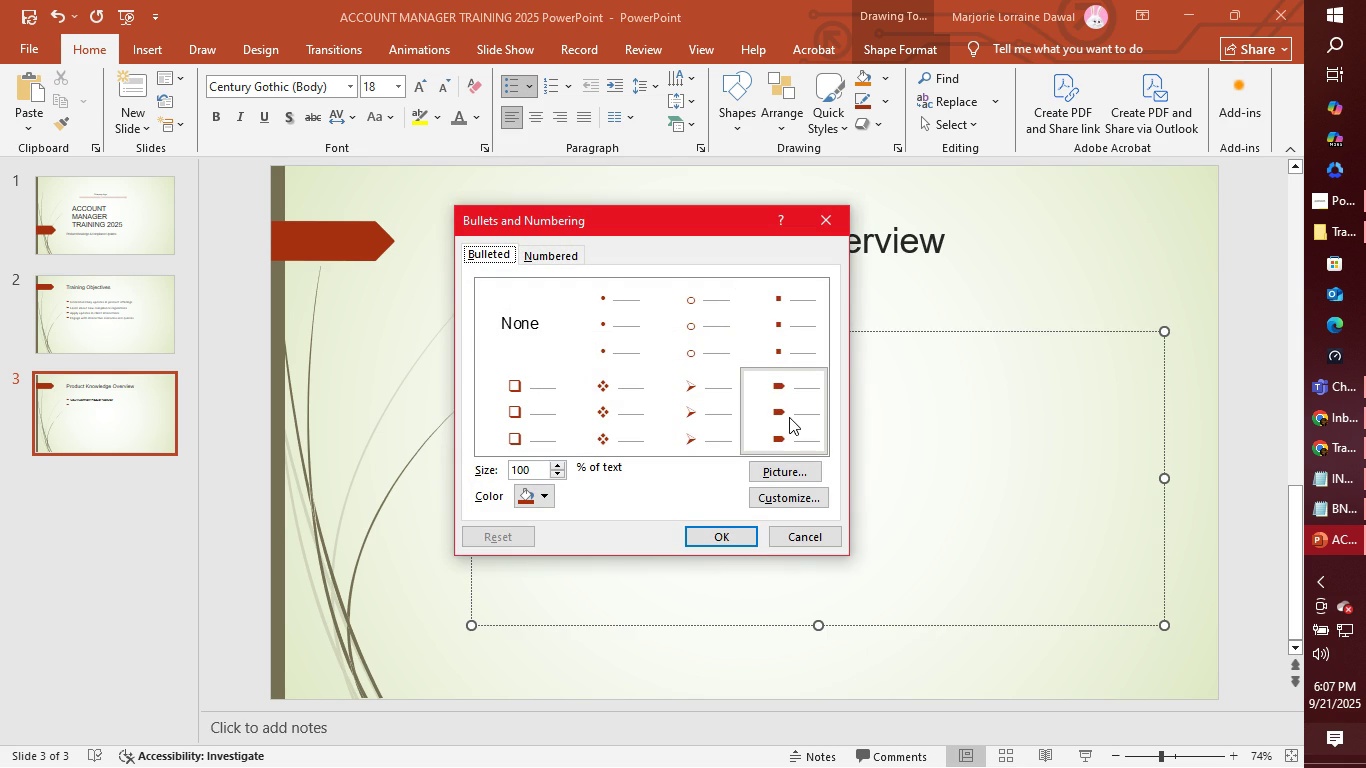 
scroll: coordinate [734, 369], scroll_direction: none, amount: 0.0
 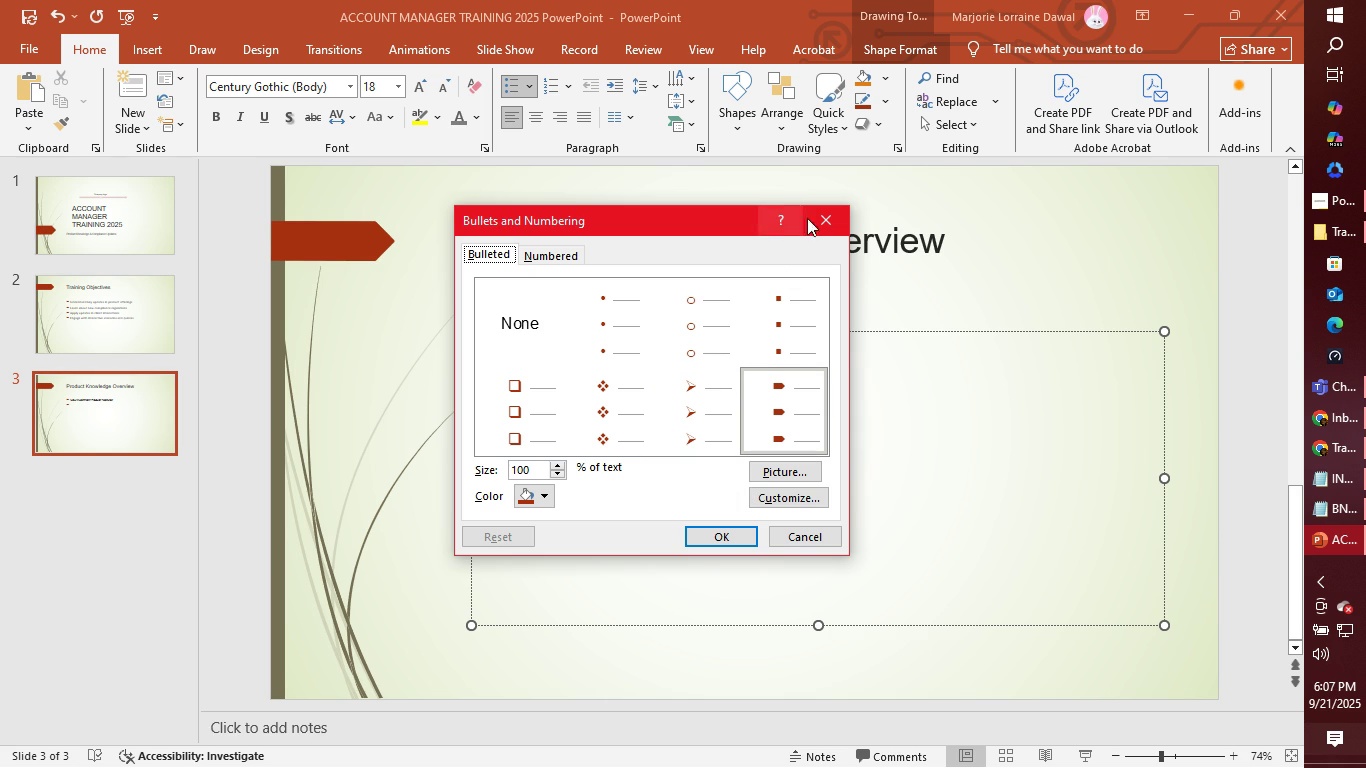 
left_click([830, 219])
 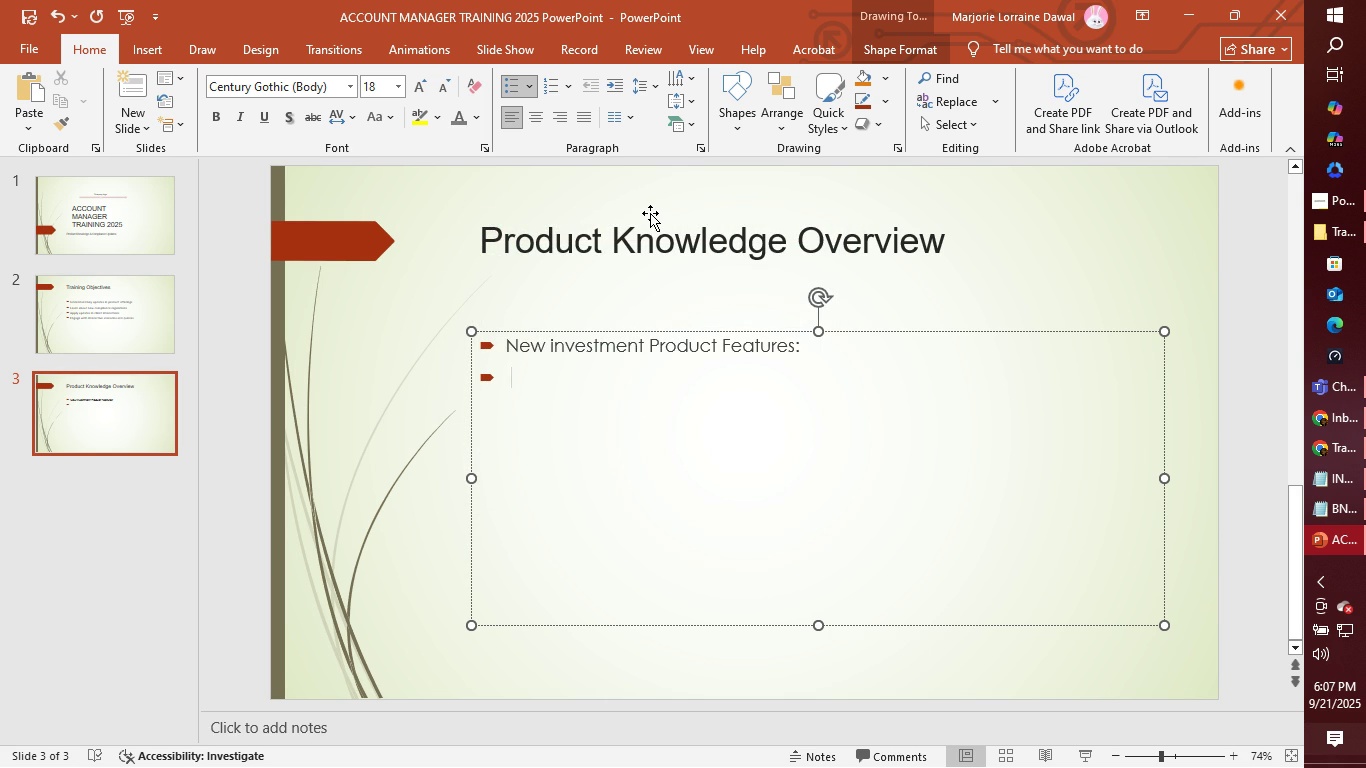 
wait(16.55)
 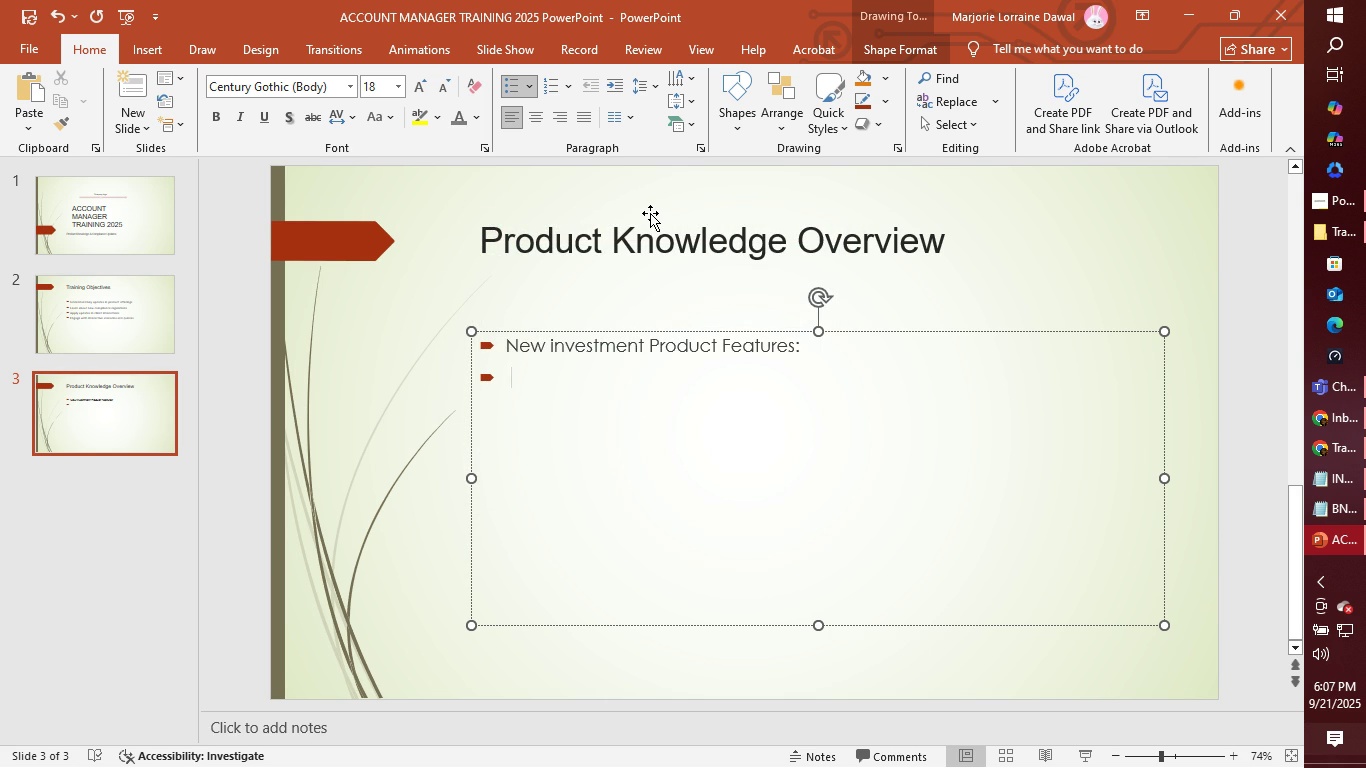 
left_click([94, 316])